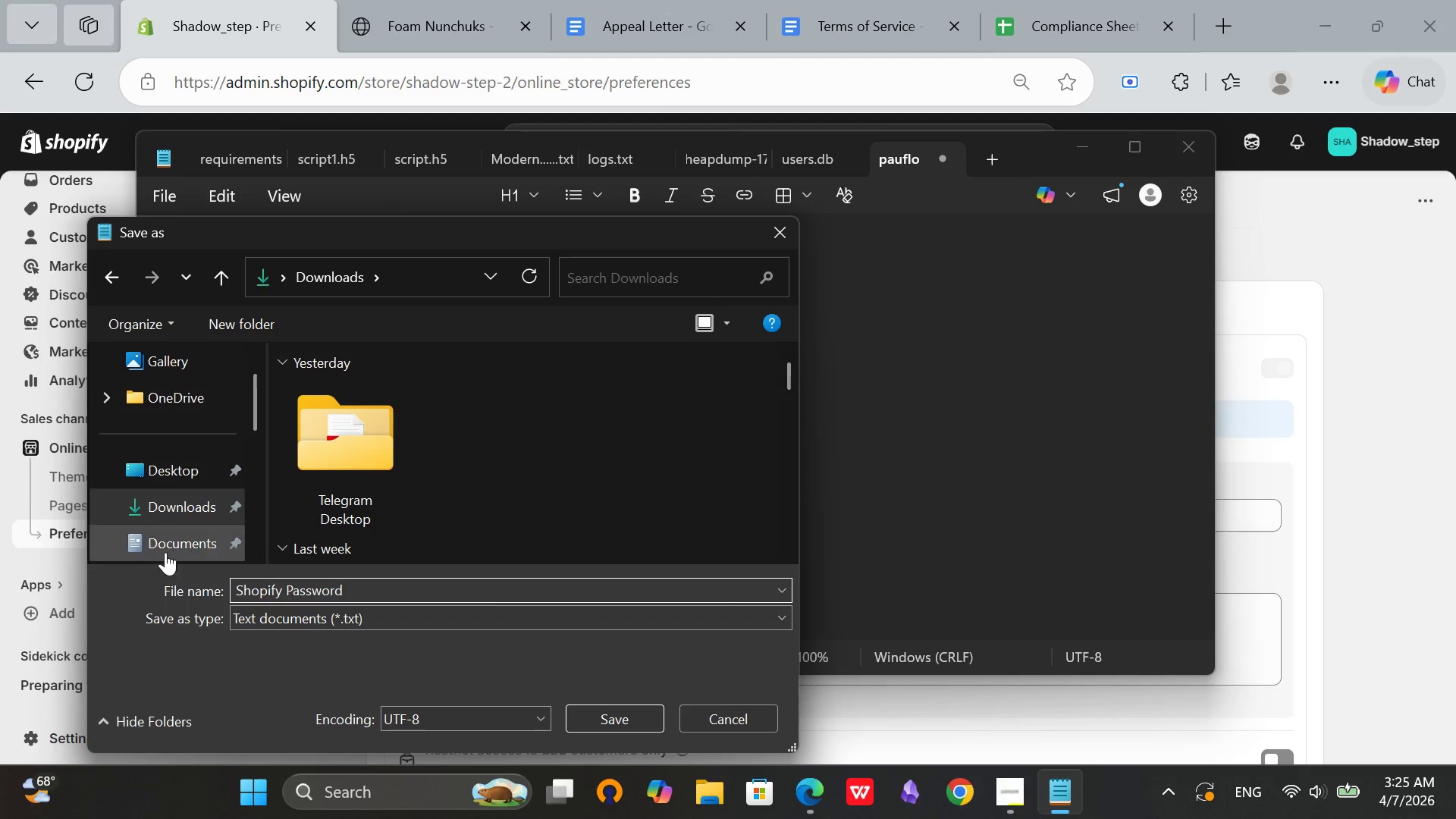 
left_click([187, 514])
 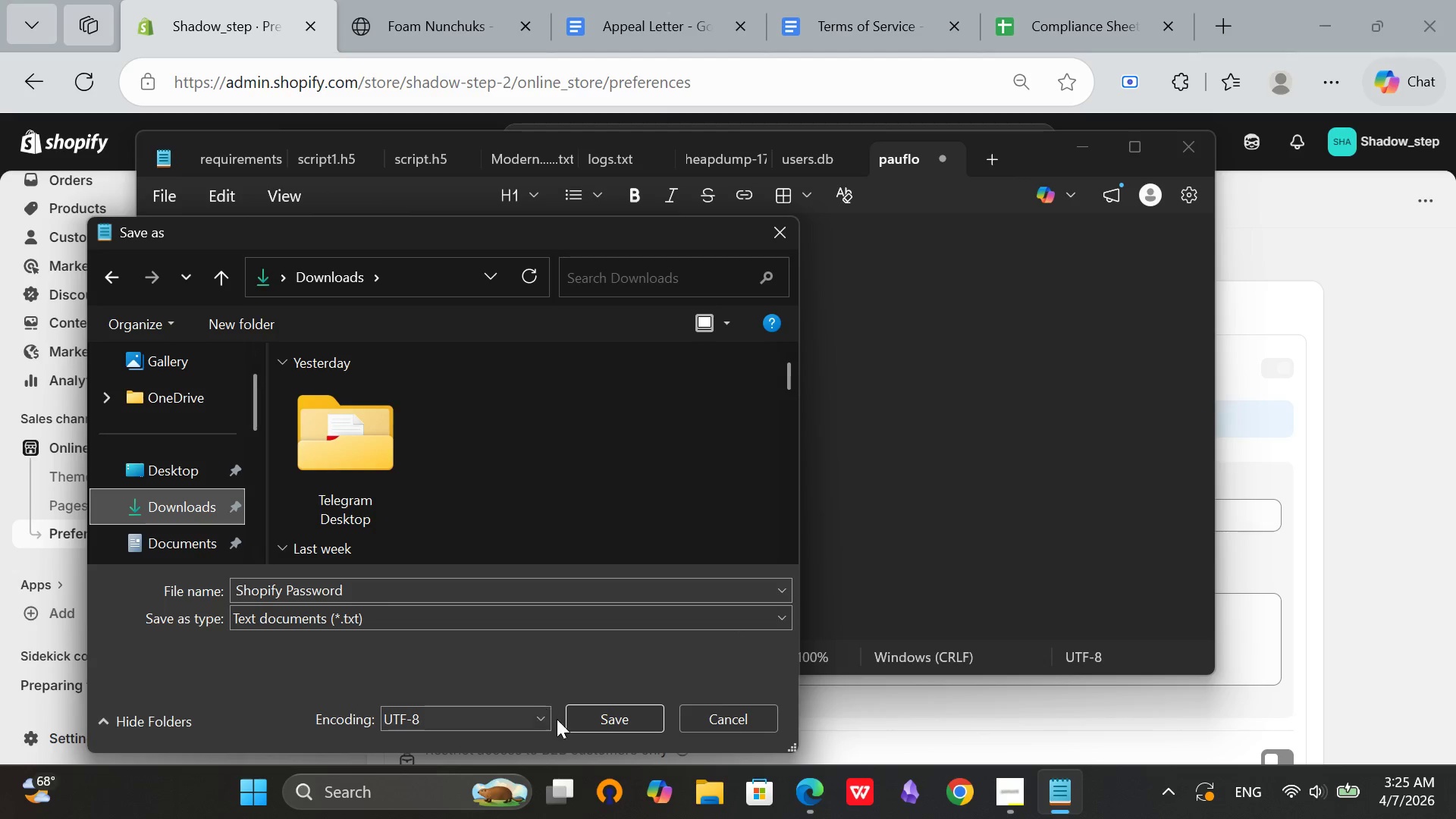 
left_click([588, 721])
 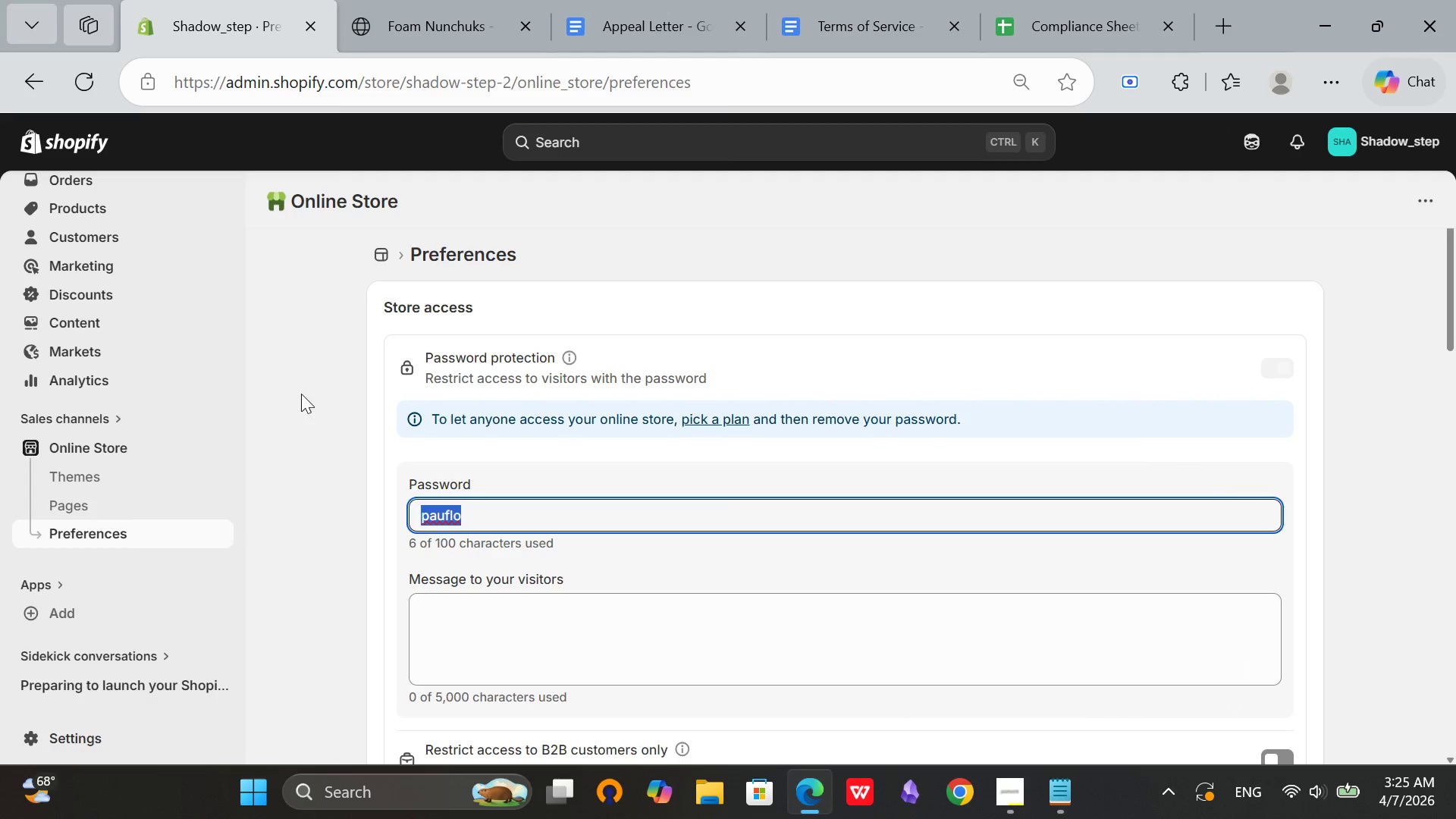 
wait(5.14)
 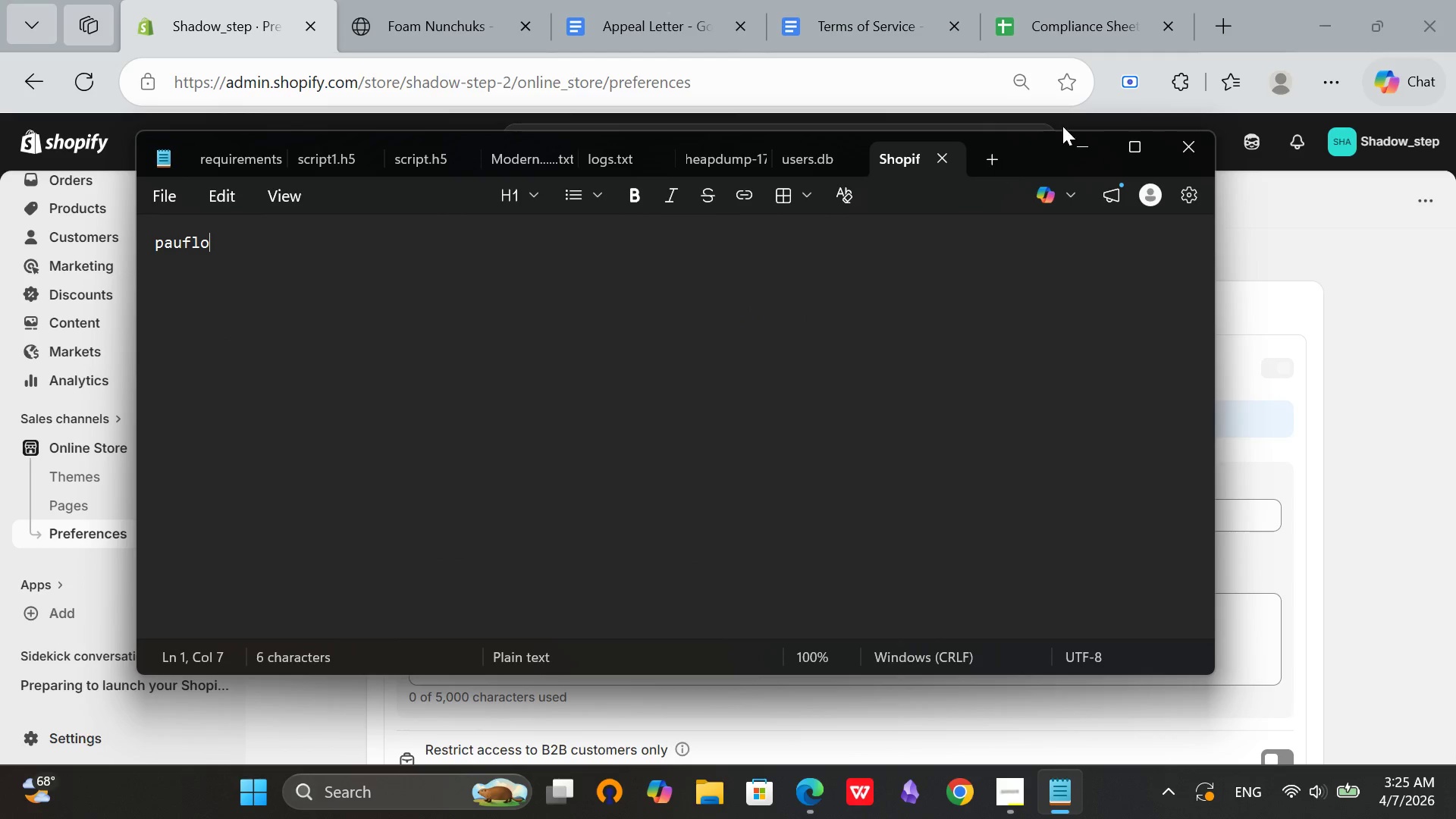 
left_click([422, 0])
 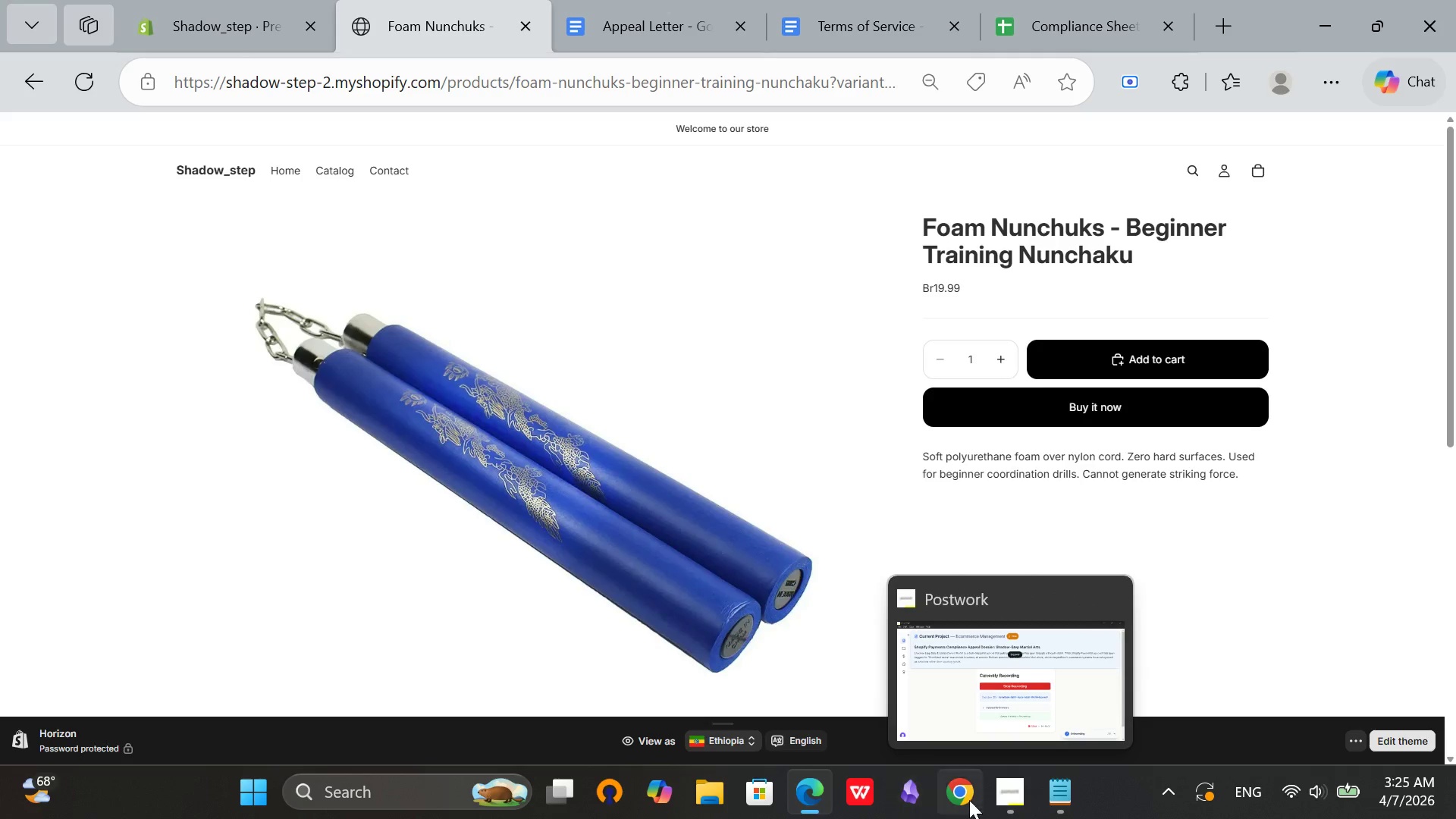 
left_click([1001, 785])